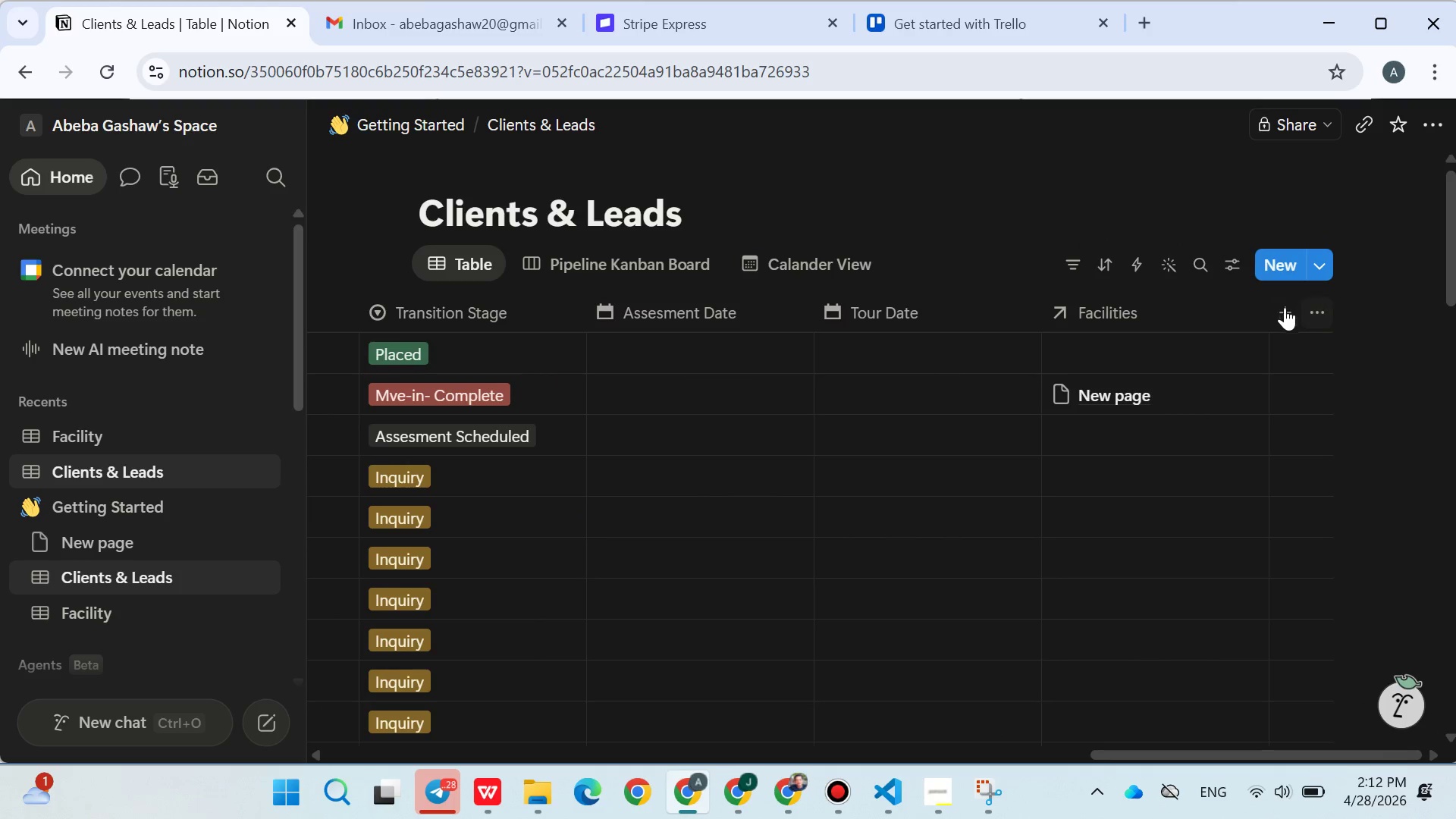 
left_click([1283, 308])
 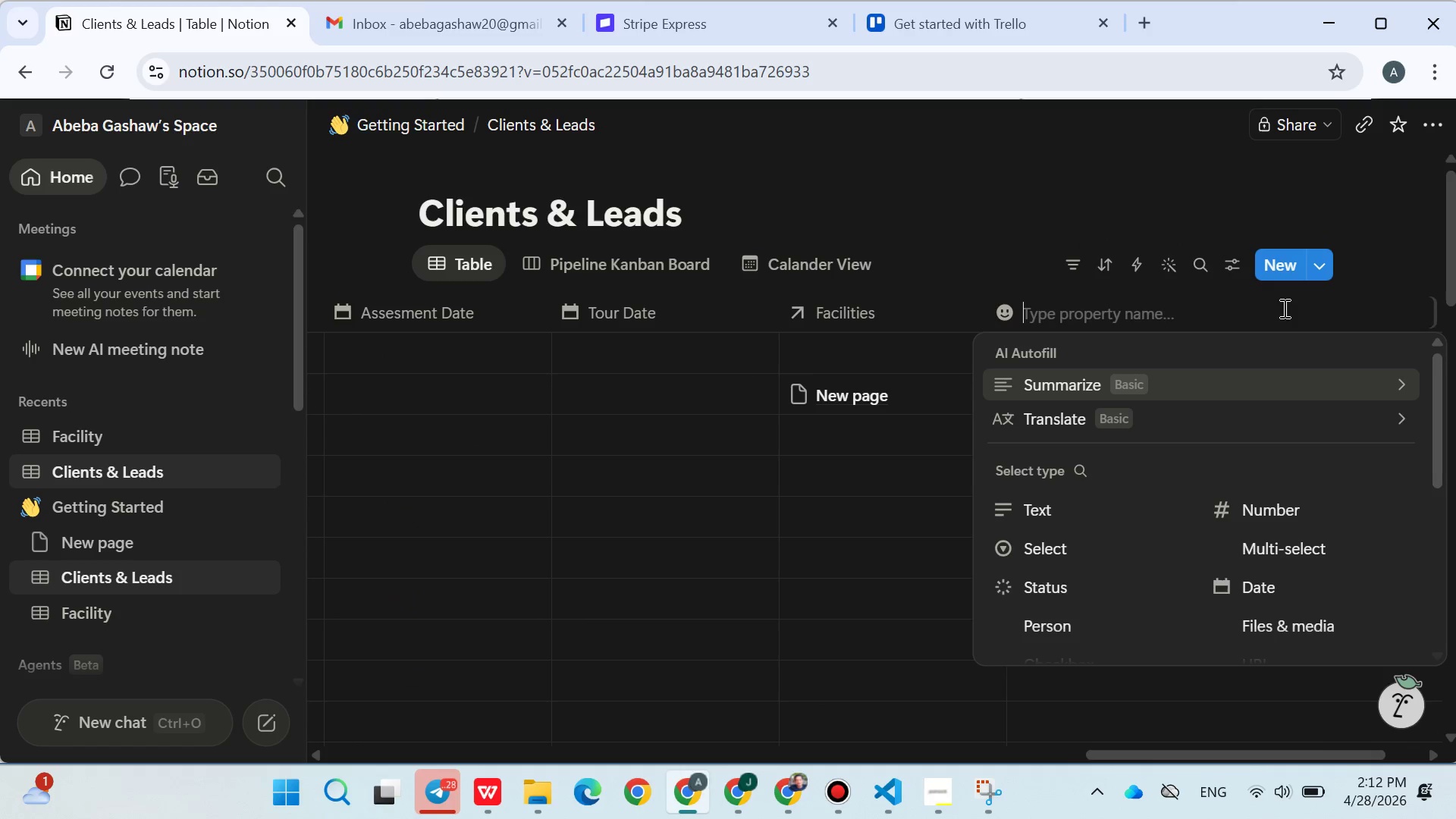 
type(Notes)
 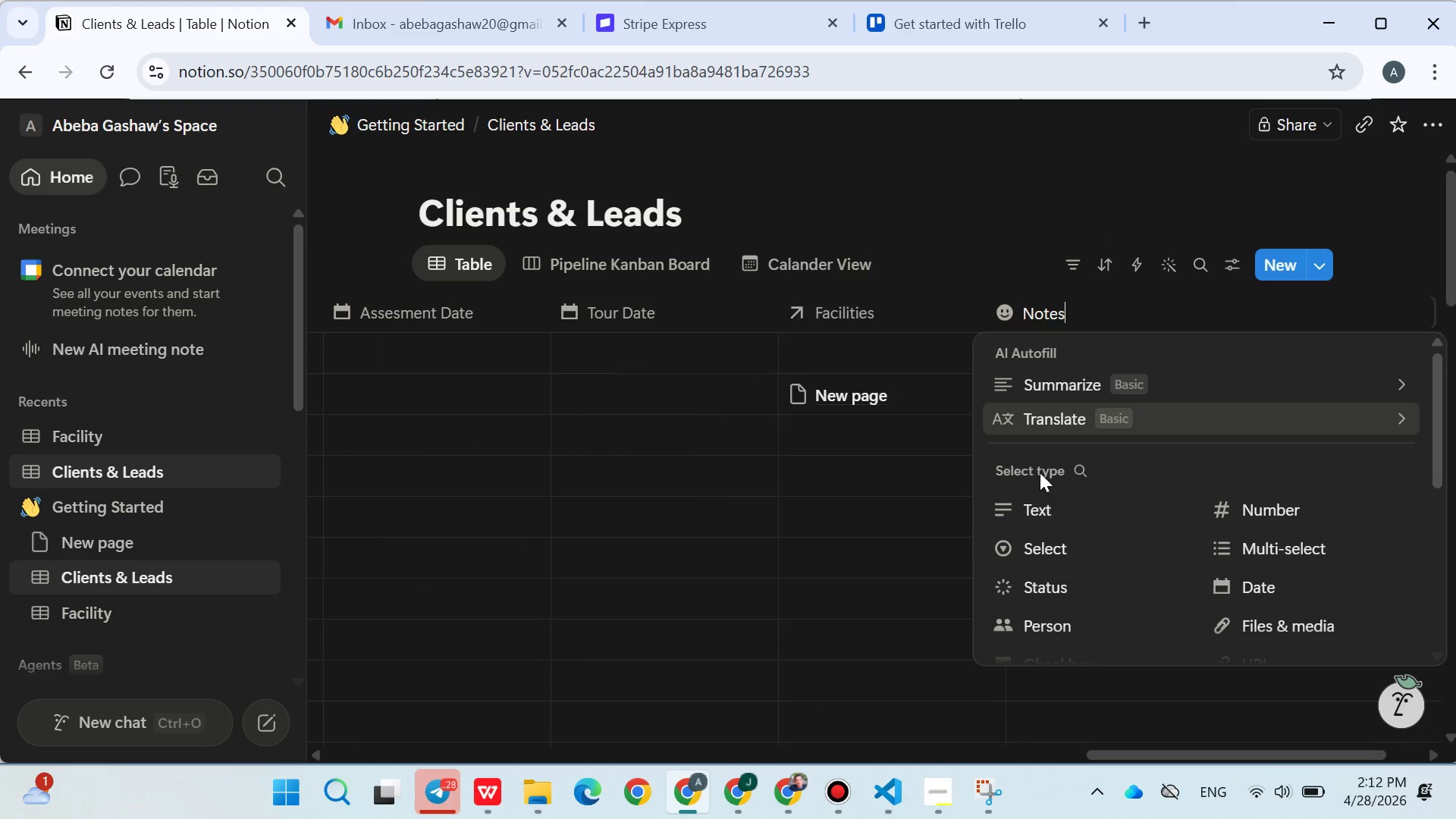 
left_click([1040, 497])
 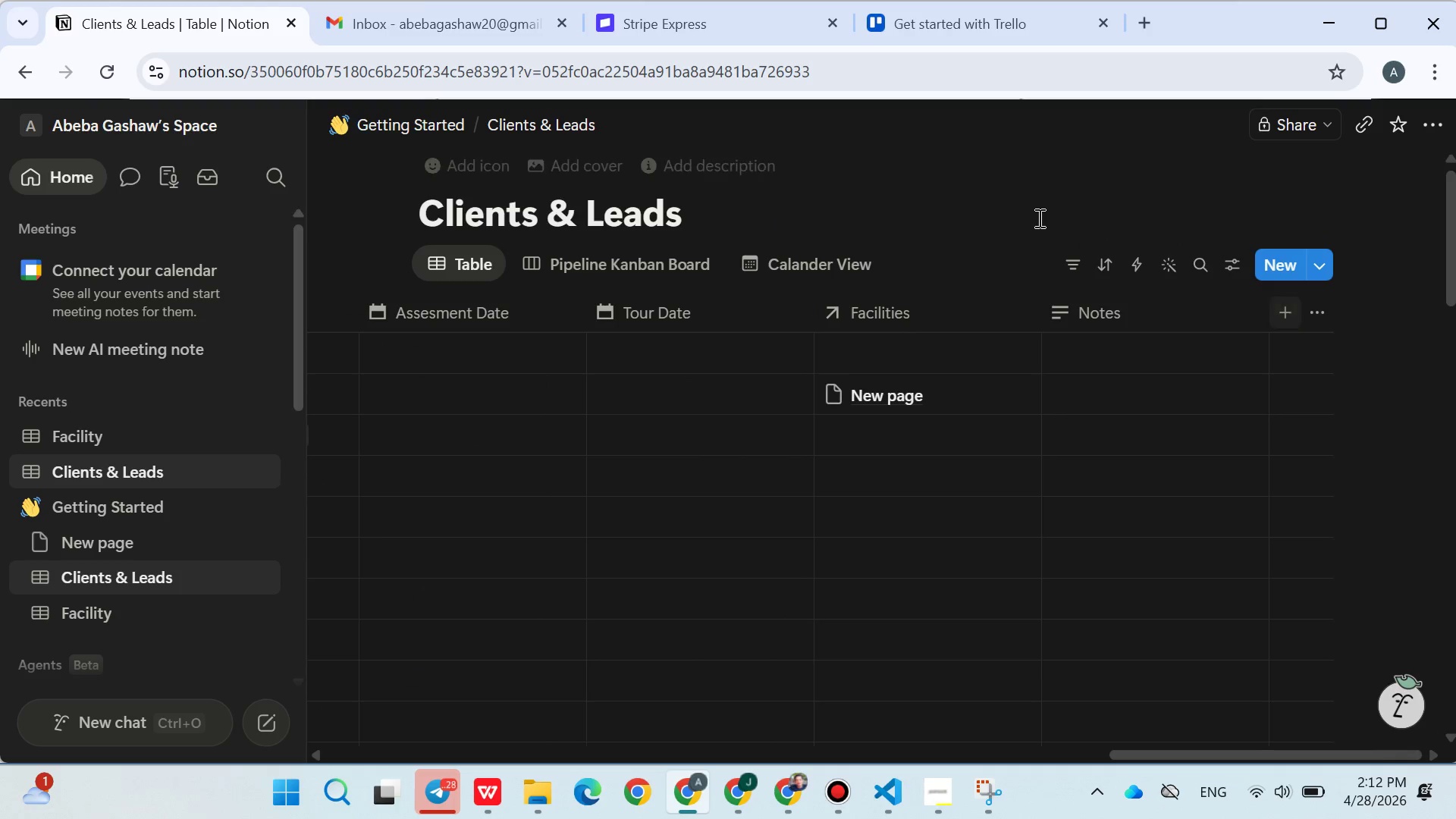 
left_click([1038, 217])
 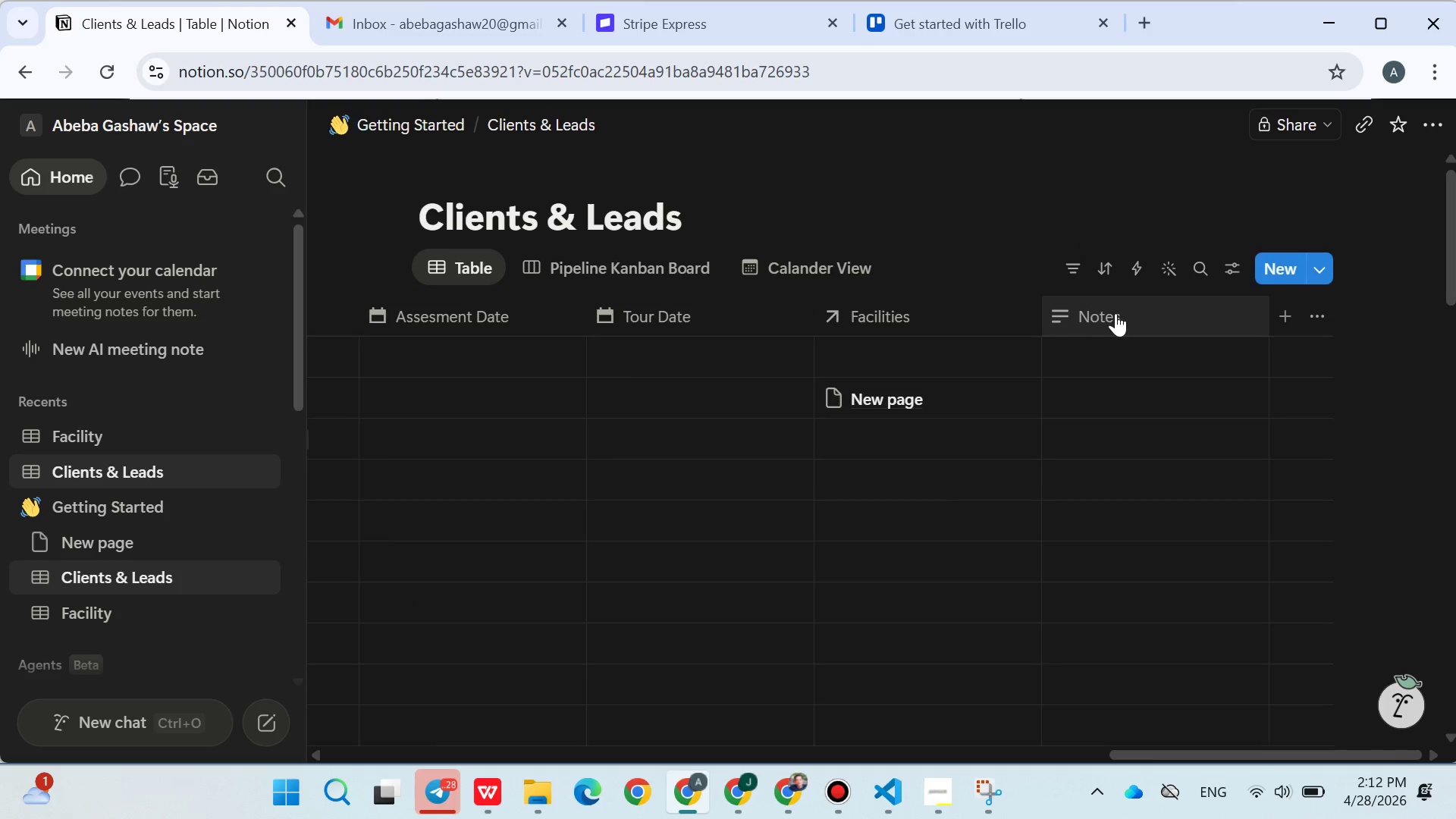 
mouse_move([1021, 402])
 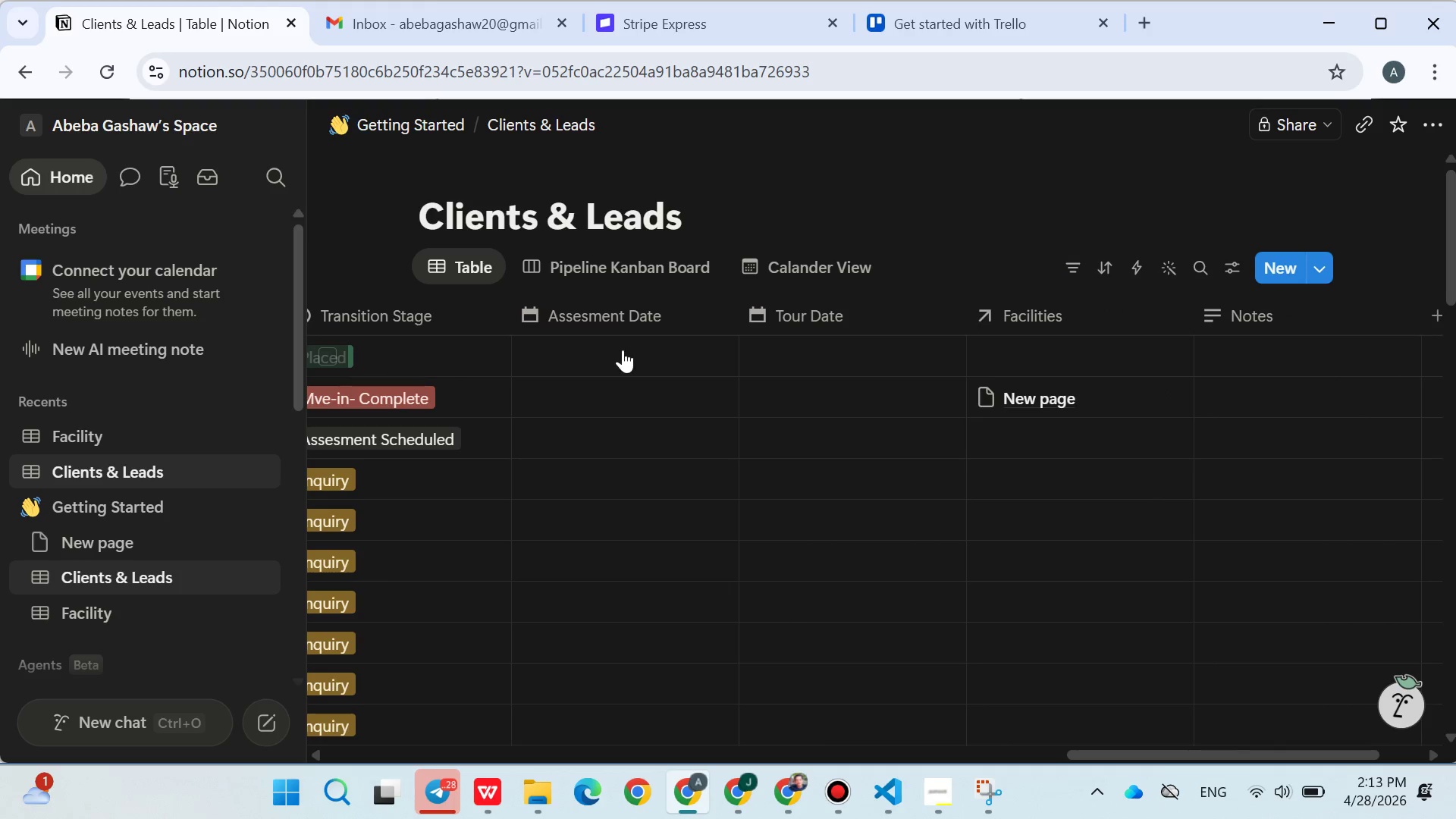 
left_click([623, 350])
 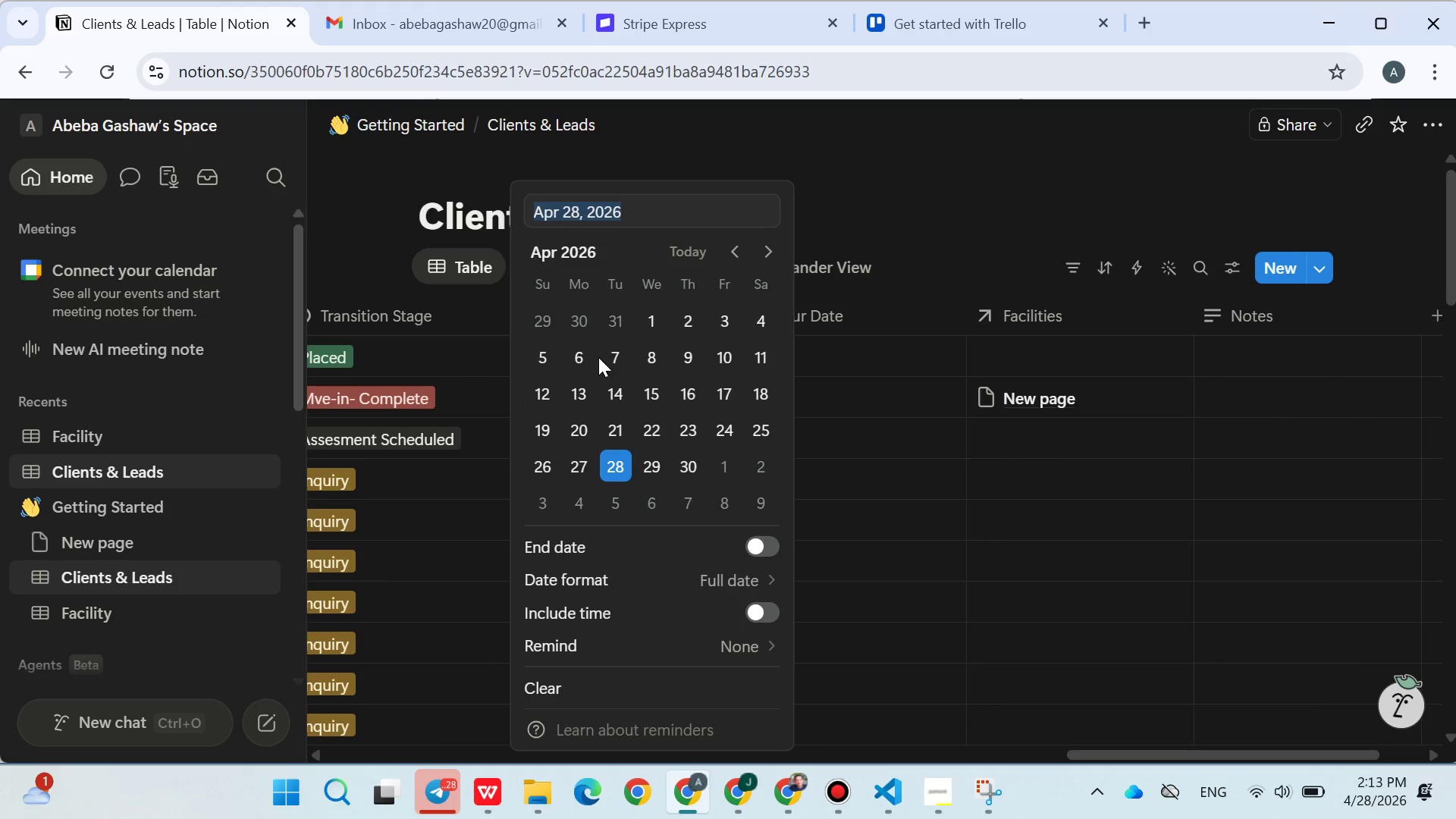 
left_click([643, 372])
 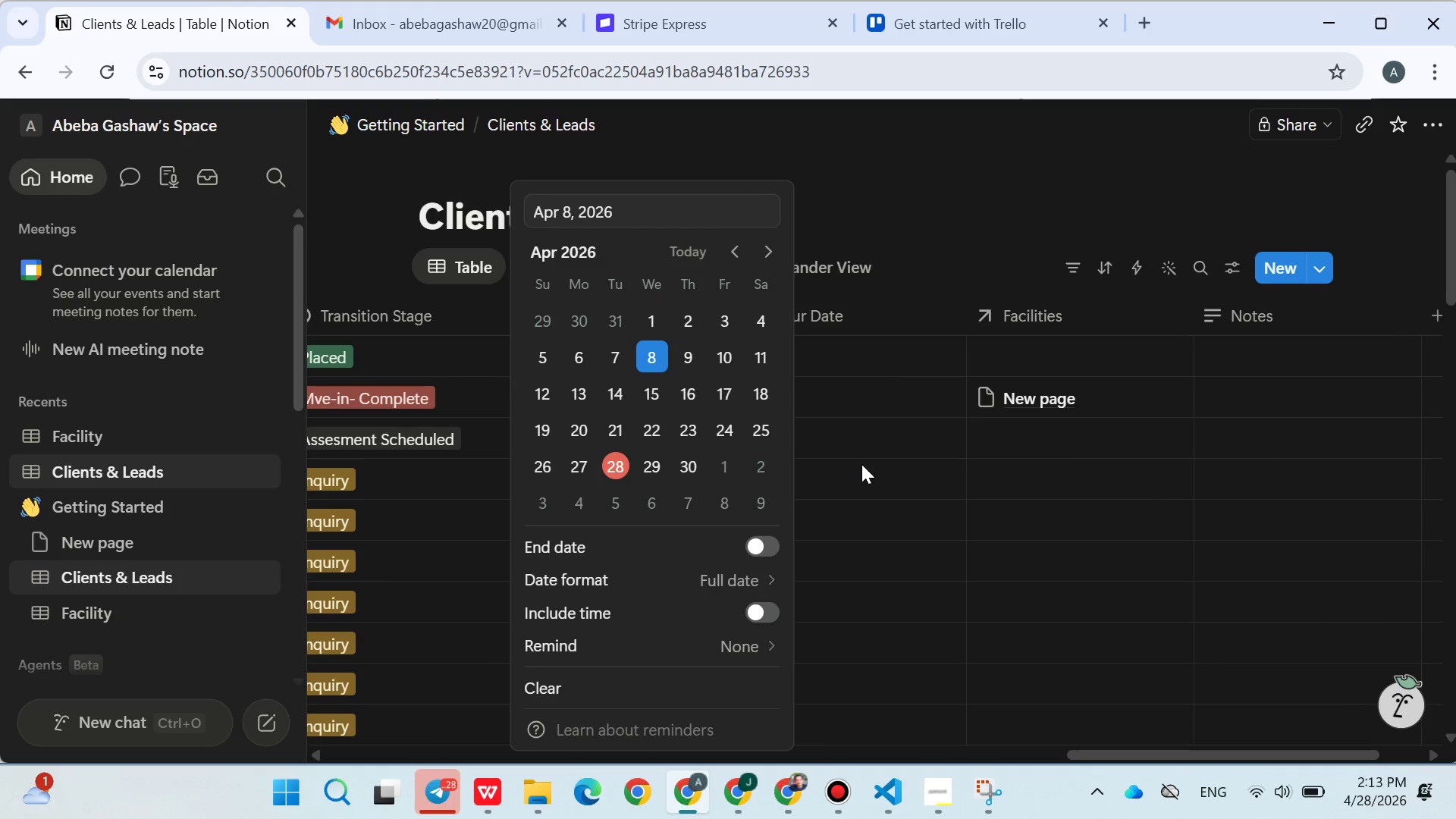 
left_click([861, 464])
 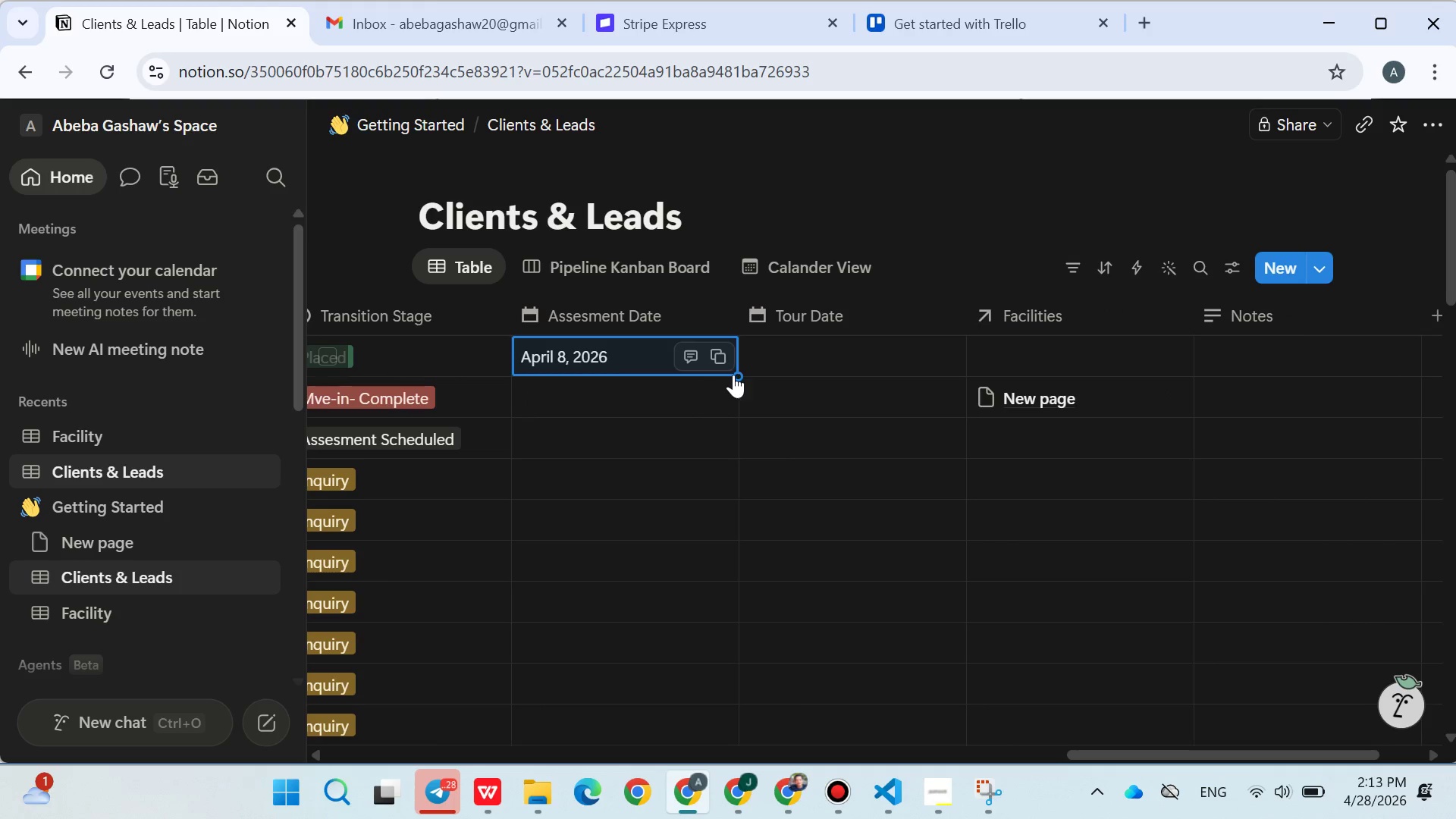 
left_click_drag(start_coordinate=[735, 375], to_coordinate=[628, 541])
 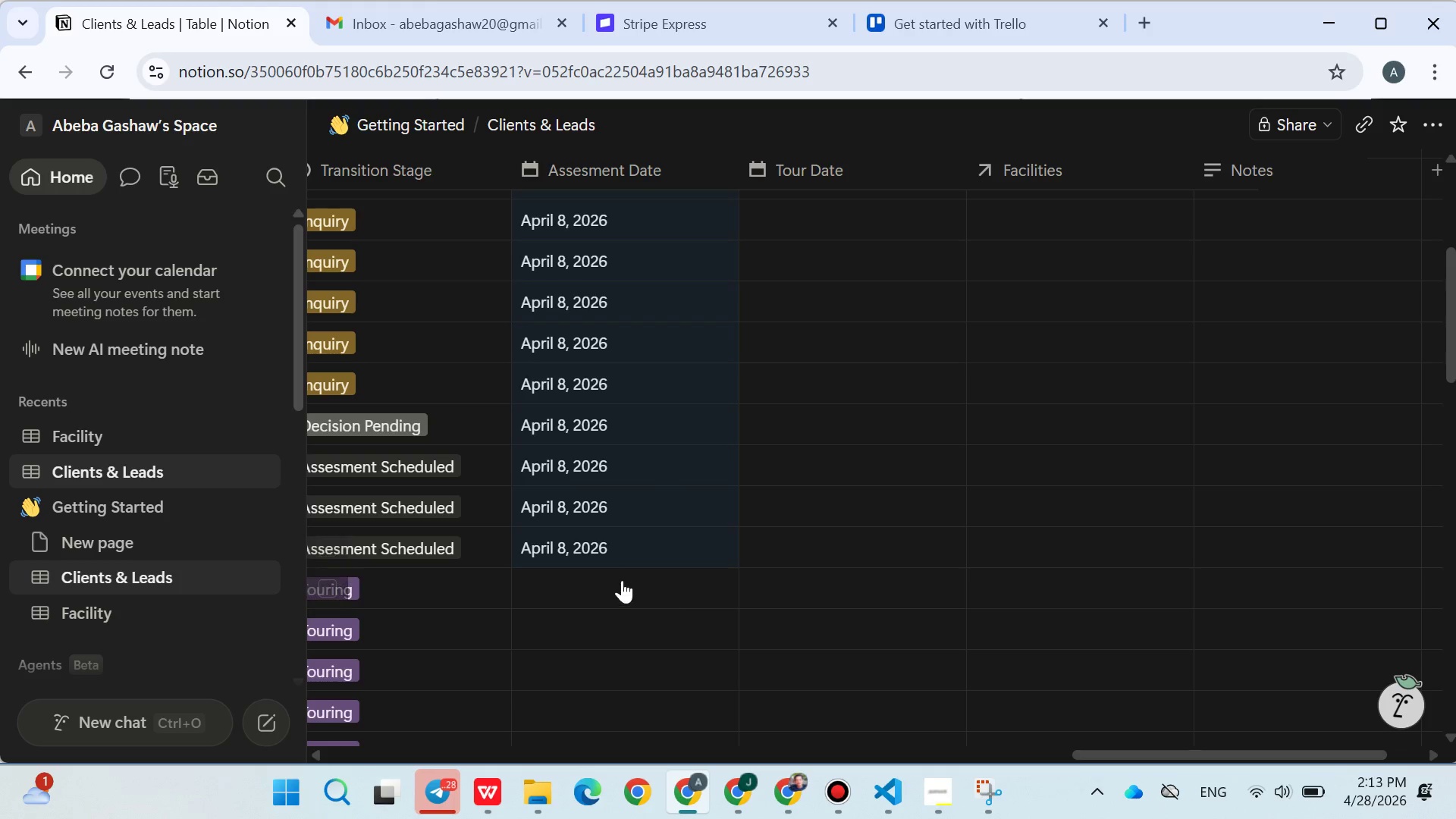 
scroll: coordinate [654, 662], scroll_direction: down, amount: 2.0
 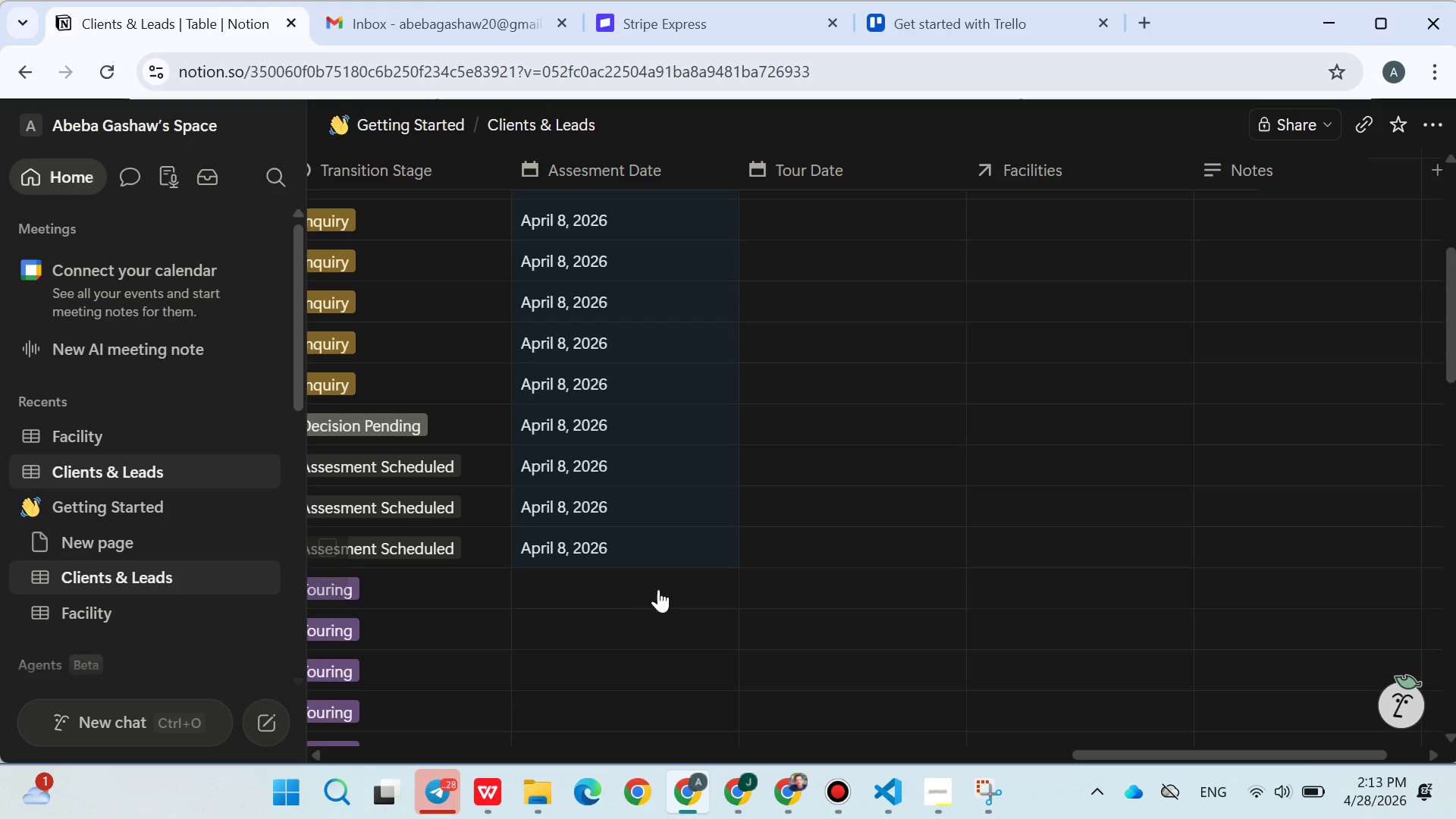 
left_click([622, 580])
 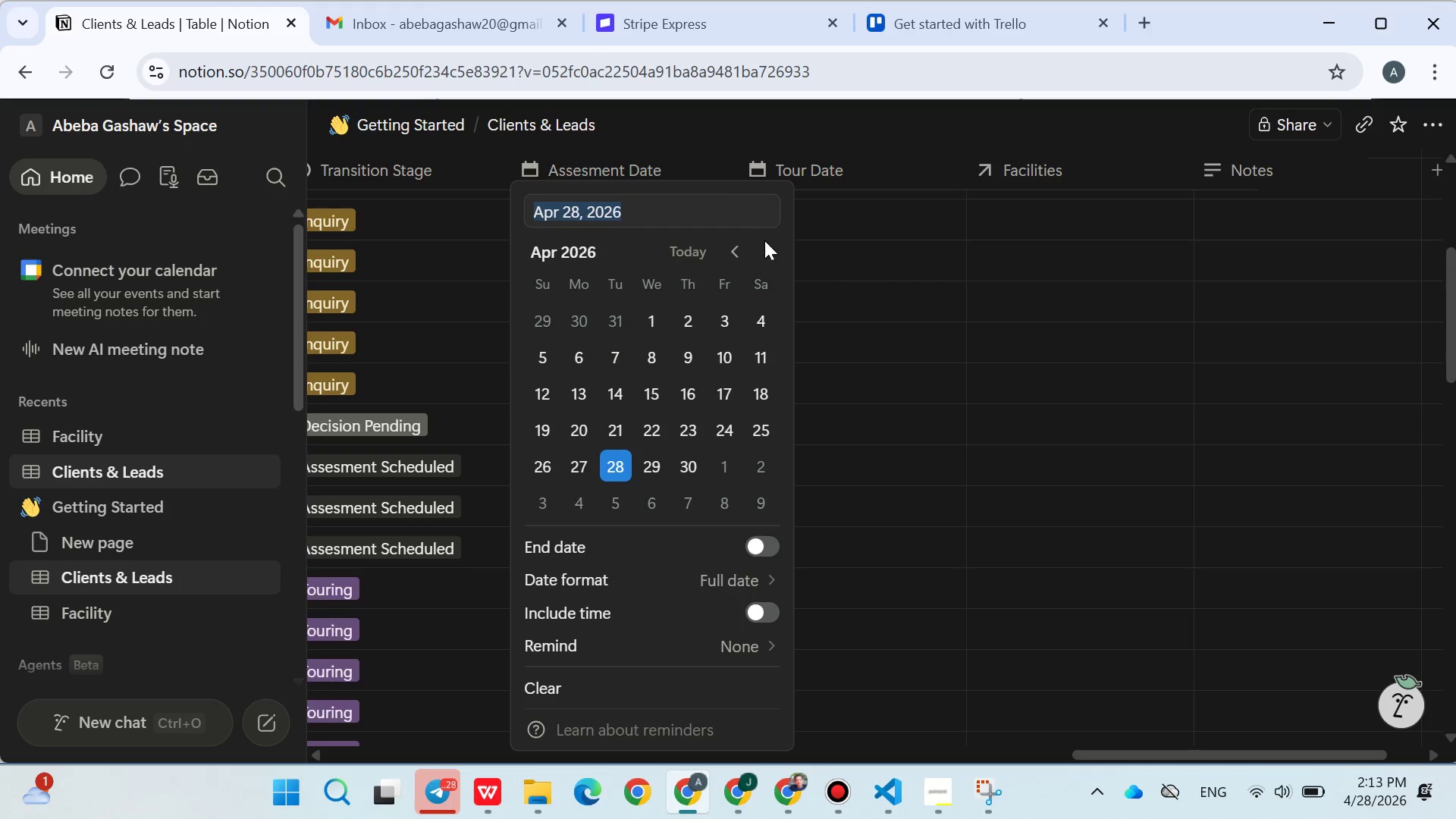 
left_click([731, 256])
 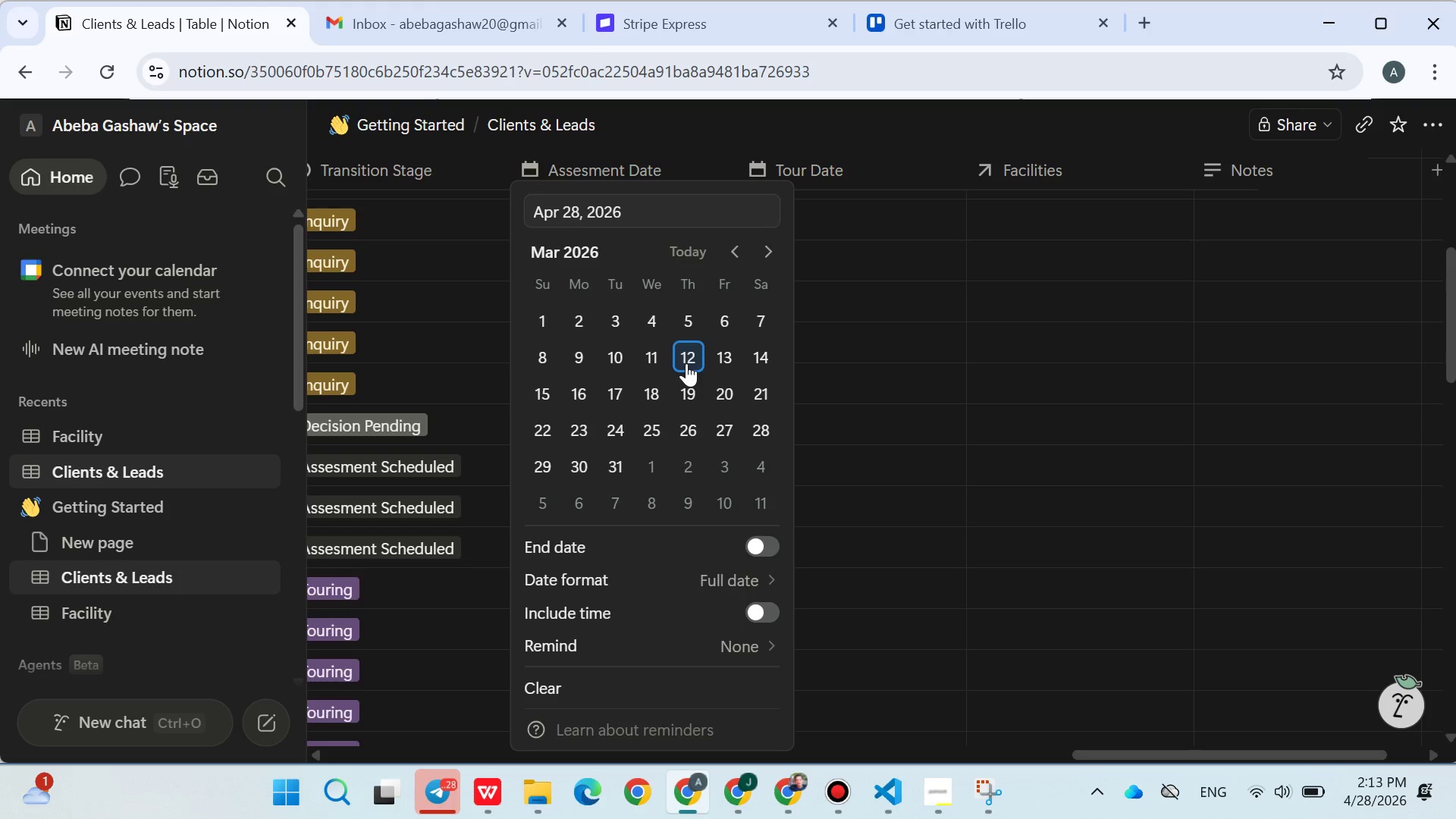 
left_click([686, 363])
 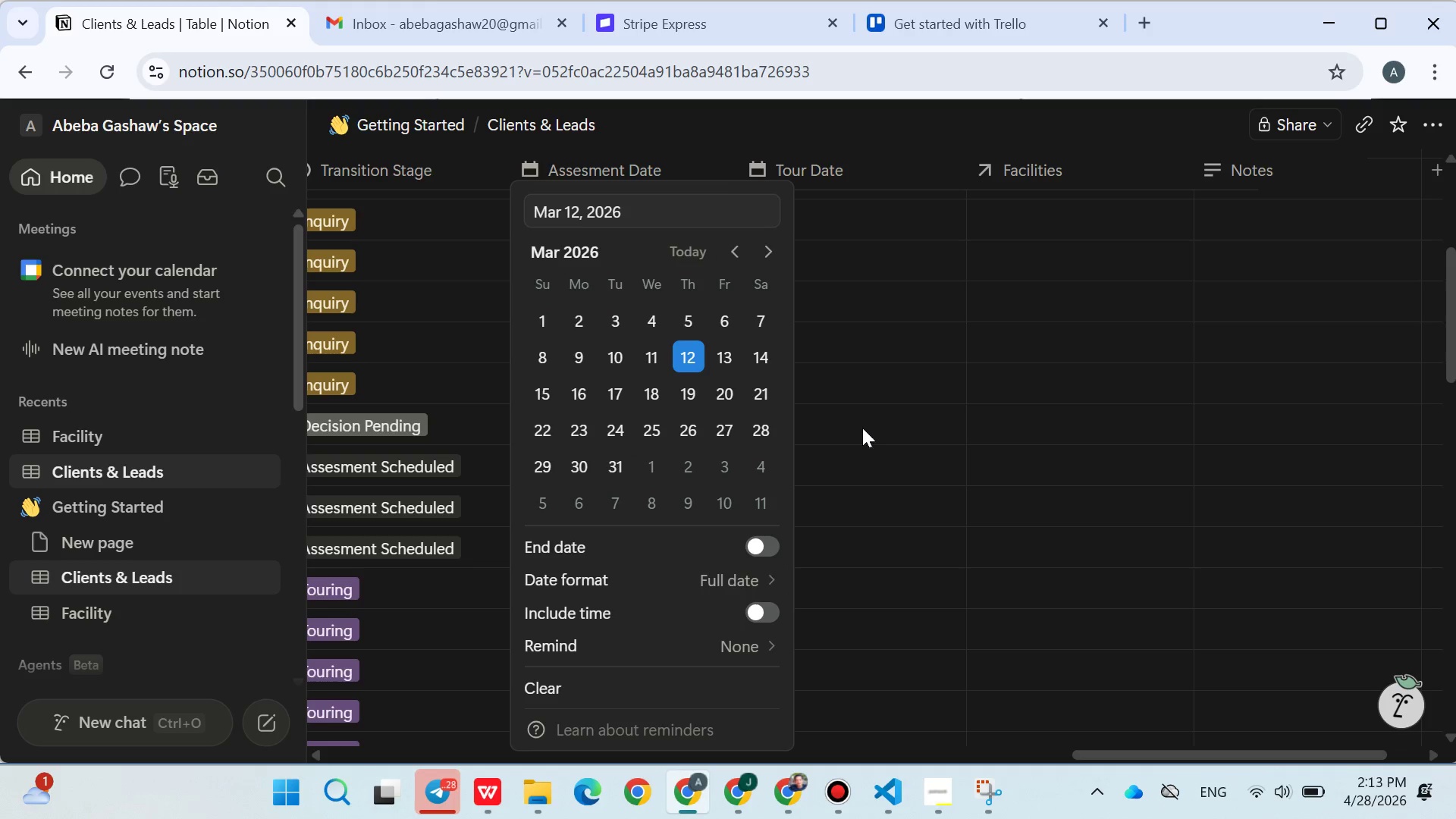 
left_click([860, 483])
 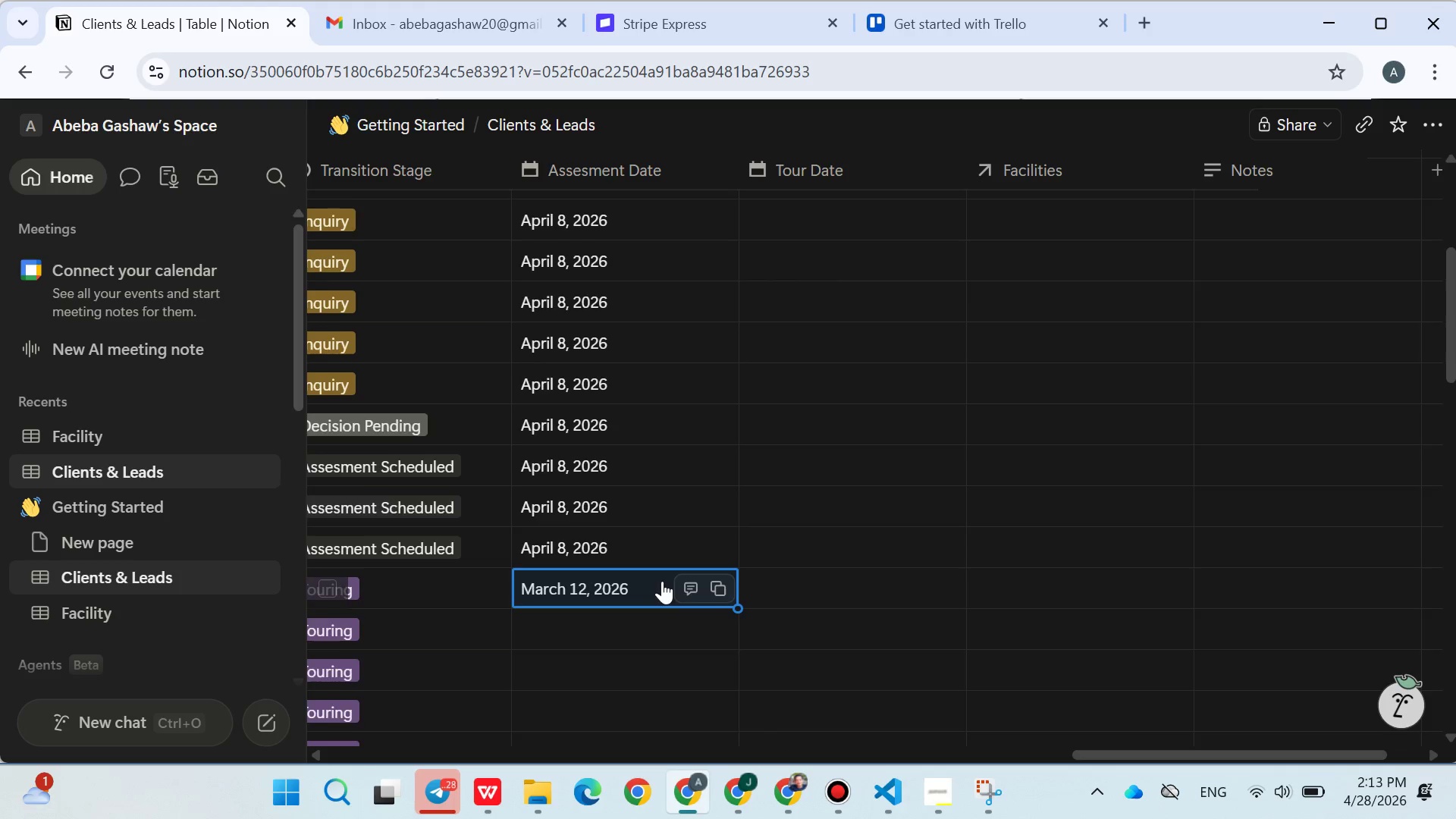 
scroll: coordinate [662, 581], scroll_direction: down, amount: 4.0
 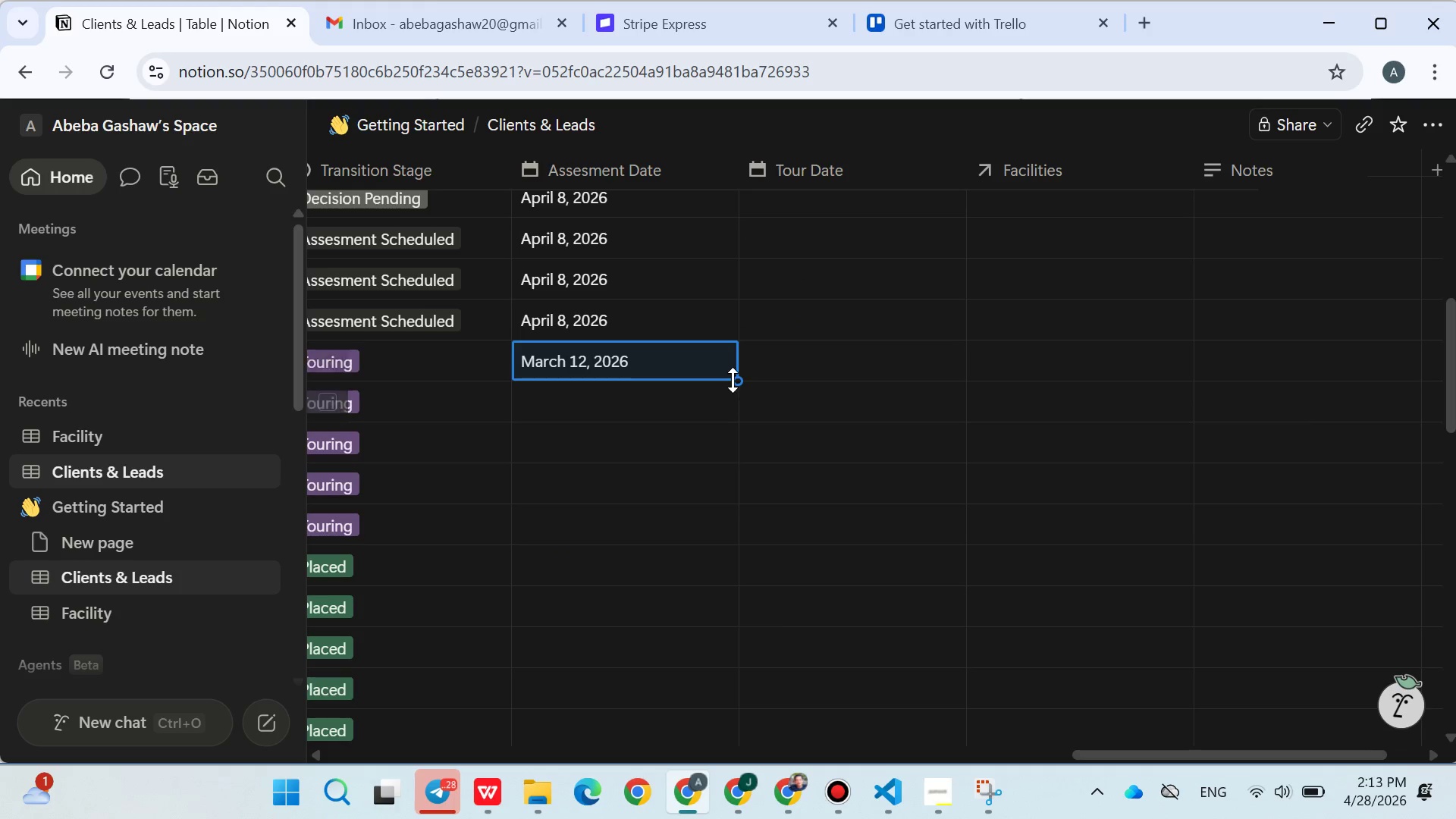 
left_click_drag(start_coordinate=[733, 380], to_coordinate=[673, 431])
 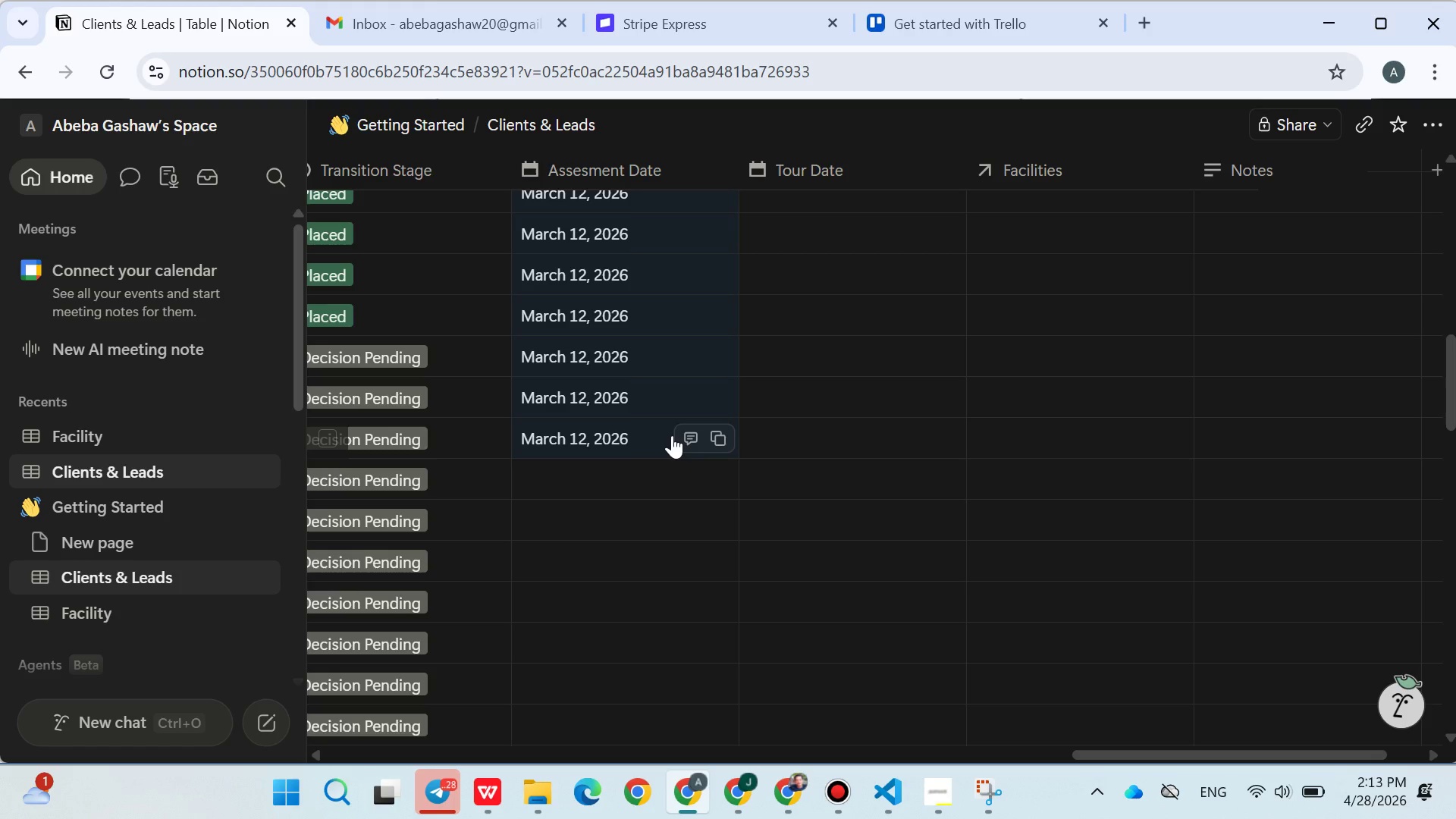 
scroll: coordinate [723, 544], scroll_direction: down, amount: 4.0
 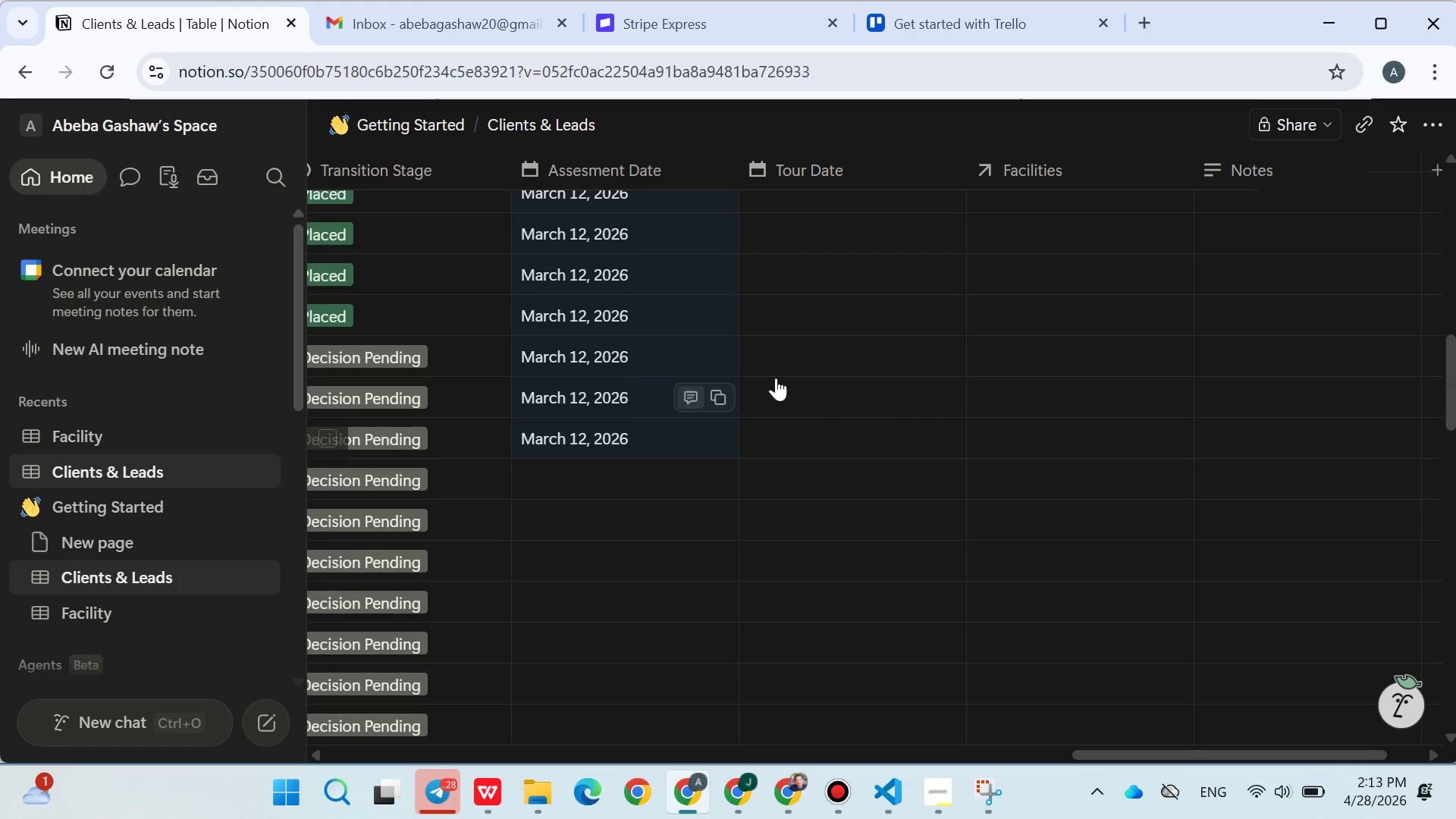 
left_click([849, 130])
 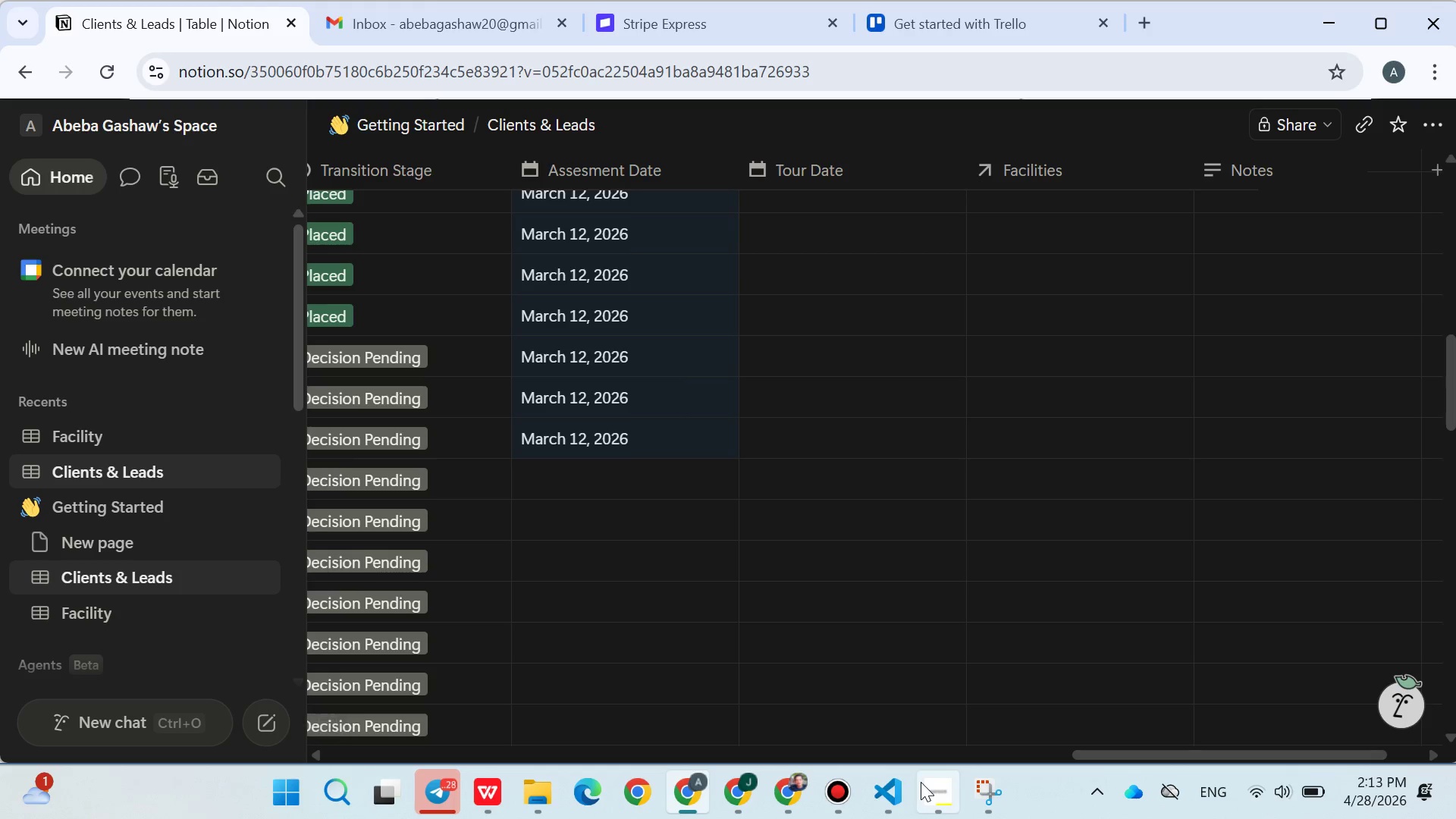 
left_click([921, 782])